 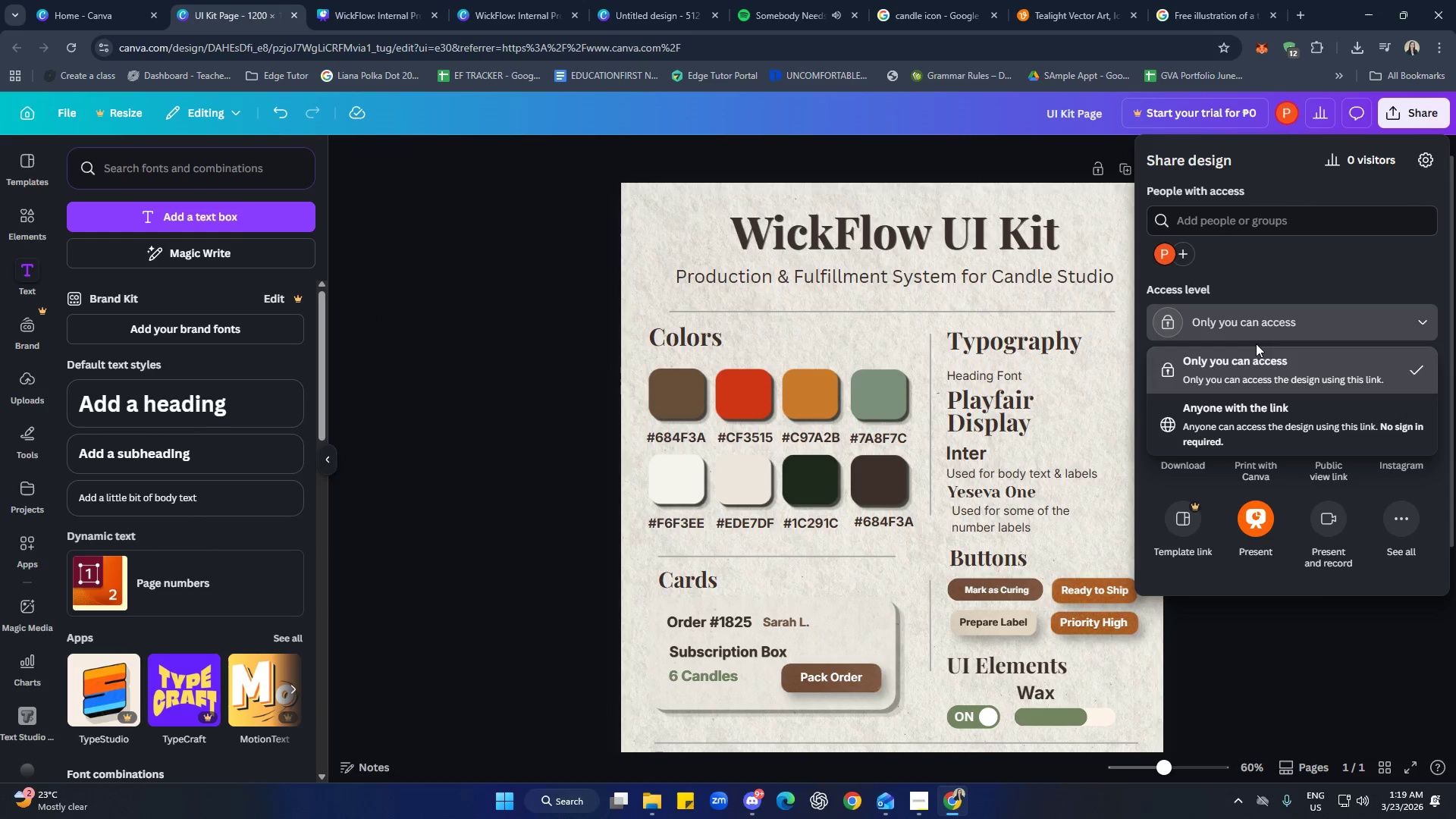 
left_click([1249, 417])
 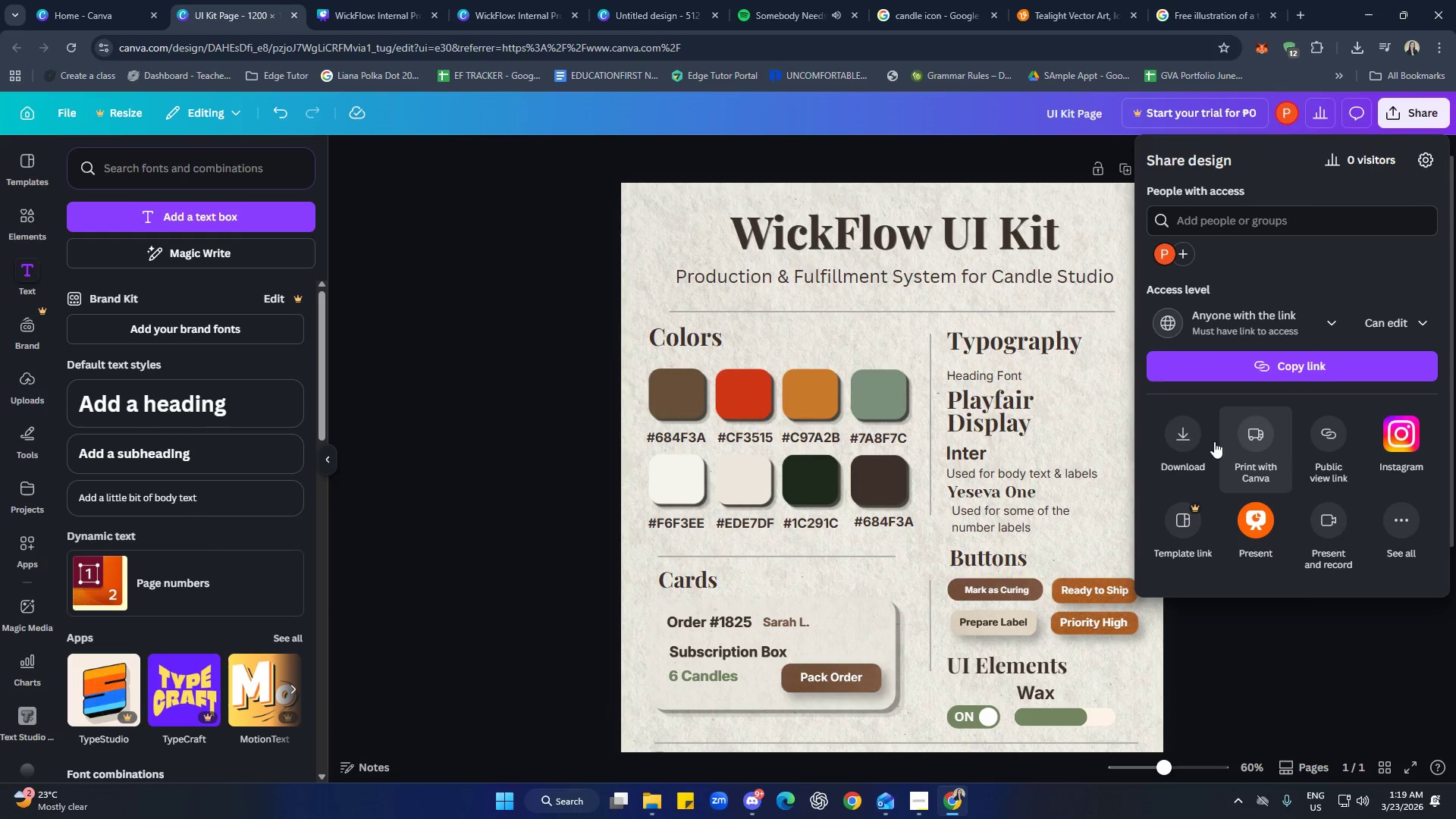 
left_click([1184, 438])
 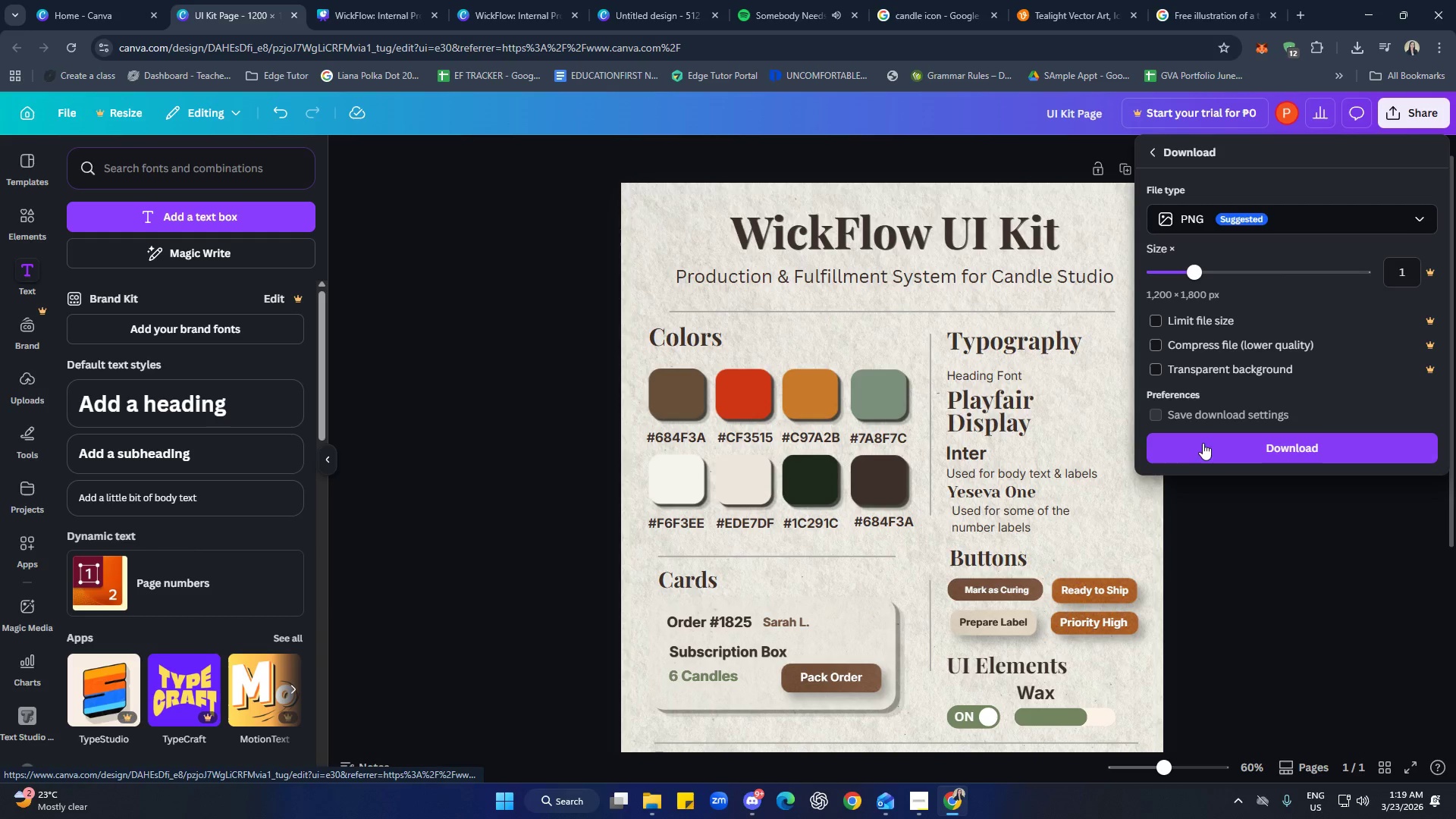 
left_click([1262, 449])
 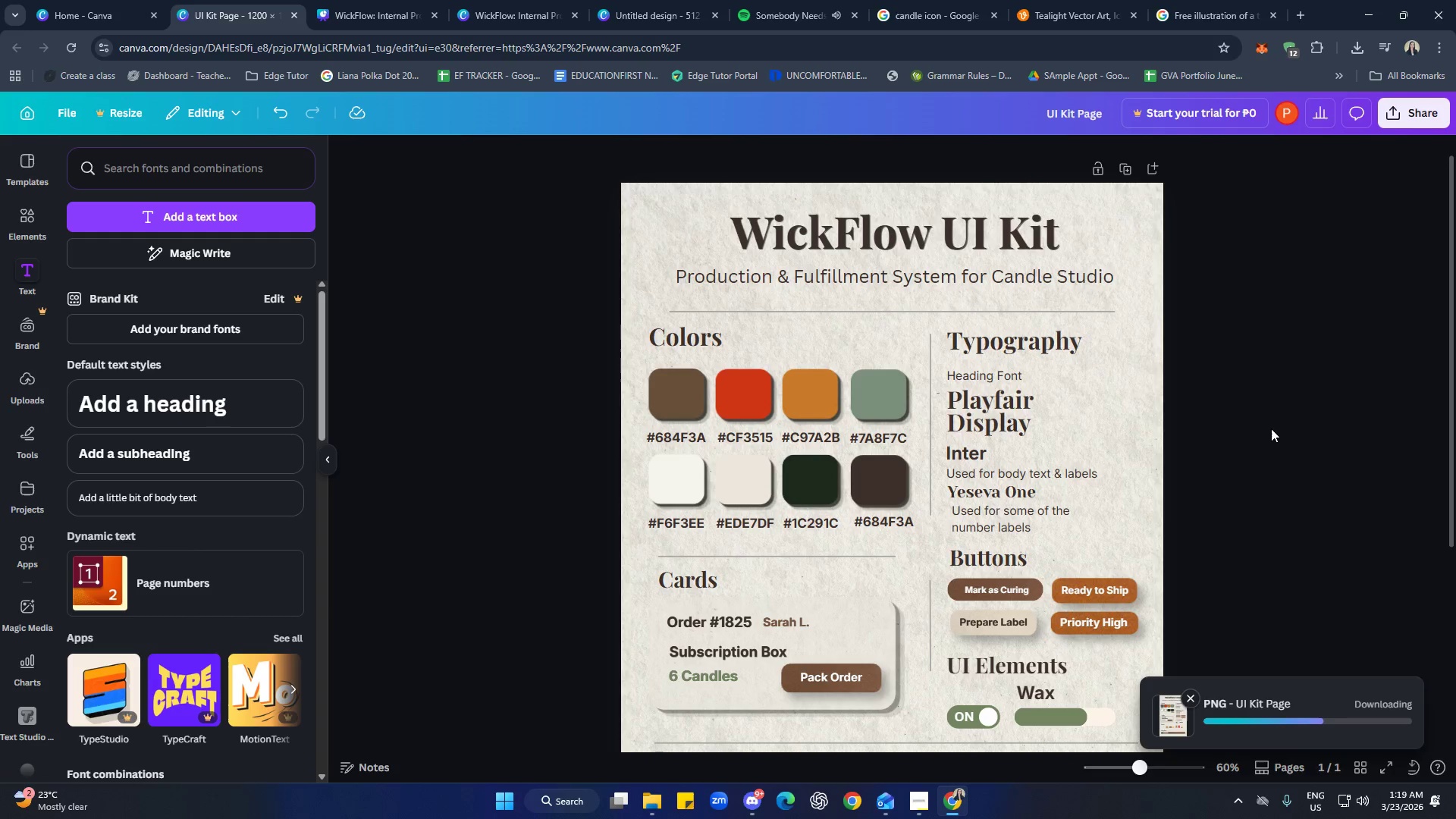 
wait(11.03)
 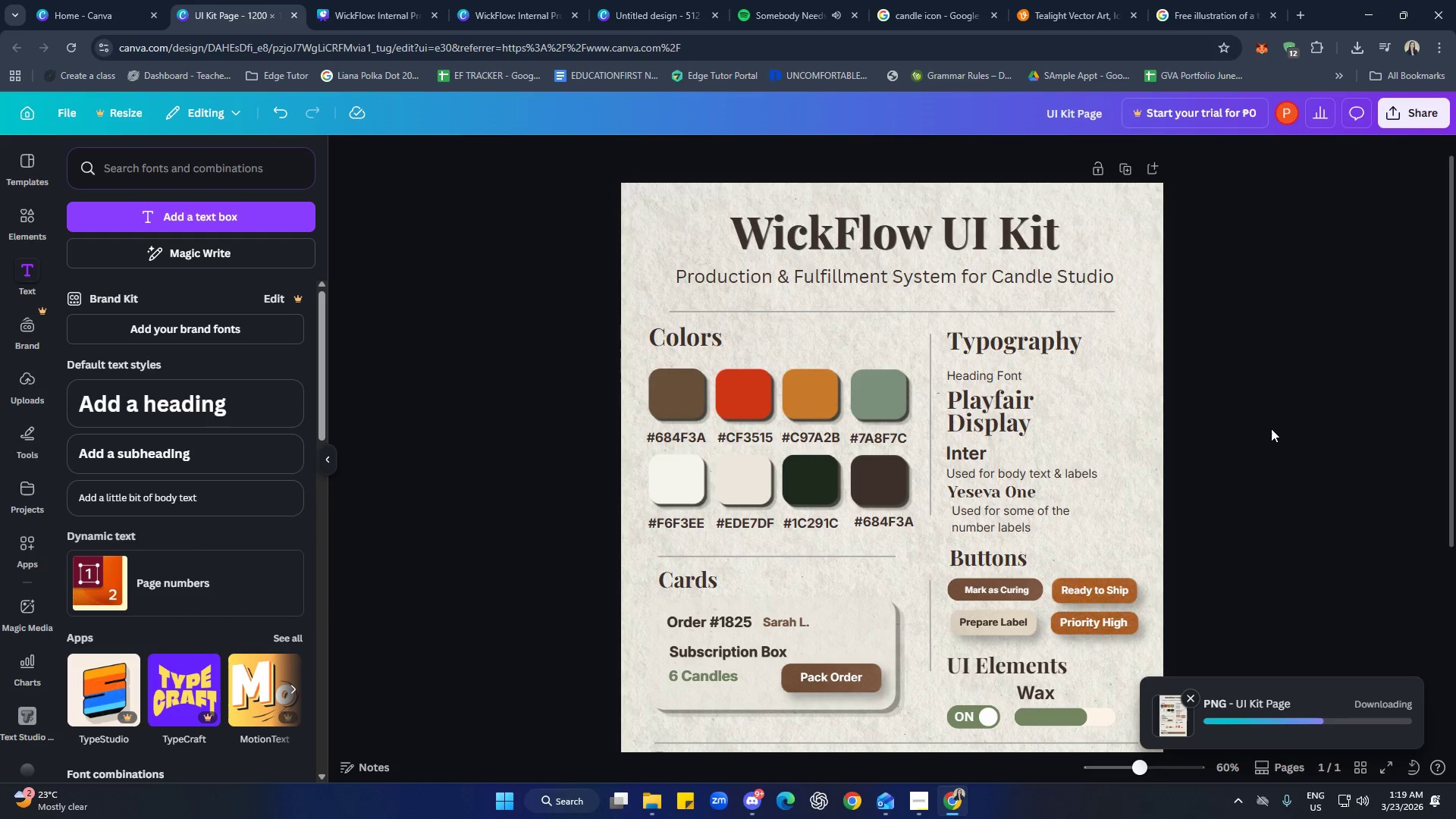 
left_click([228, 46])
 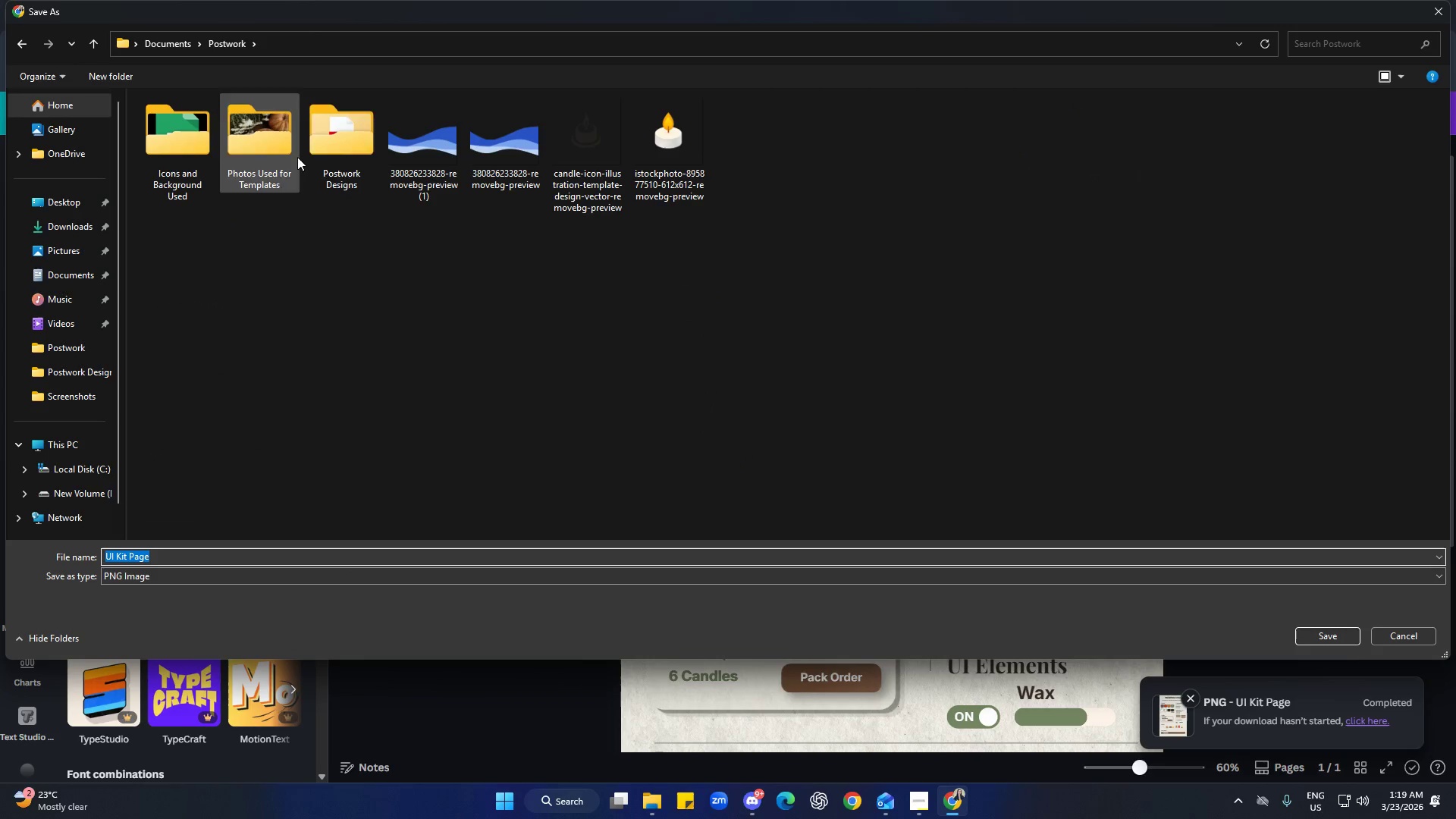 
double_click([328, 150])
 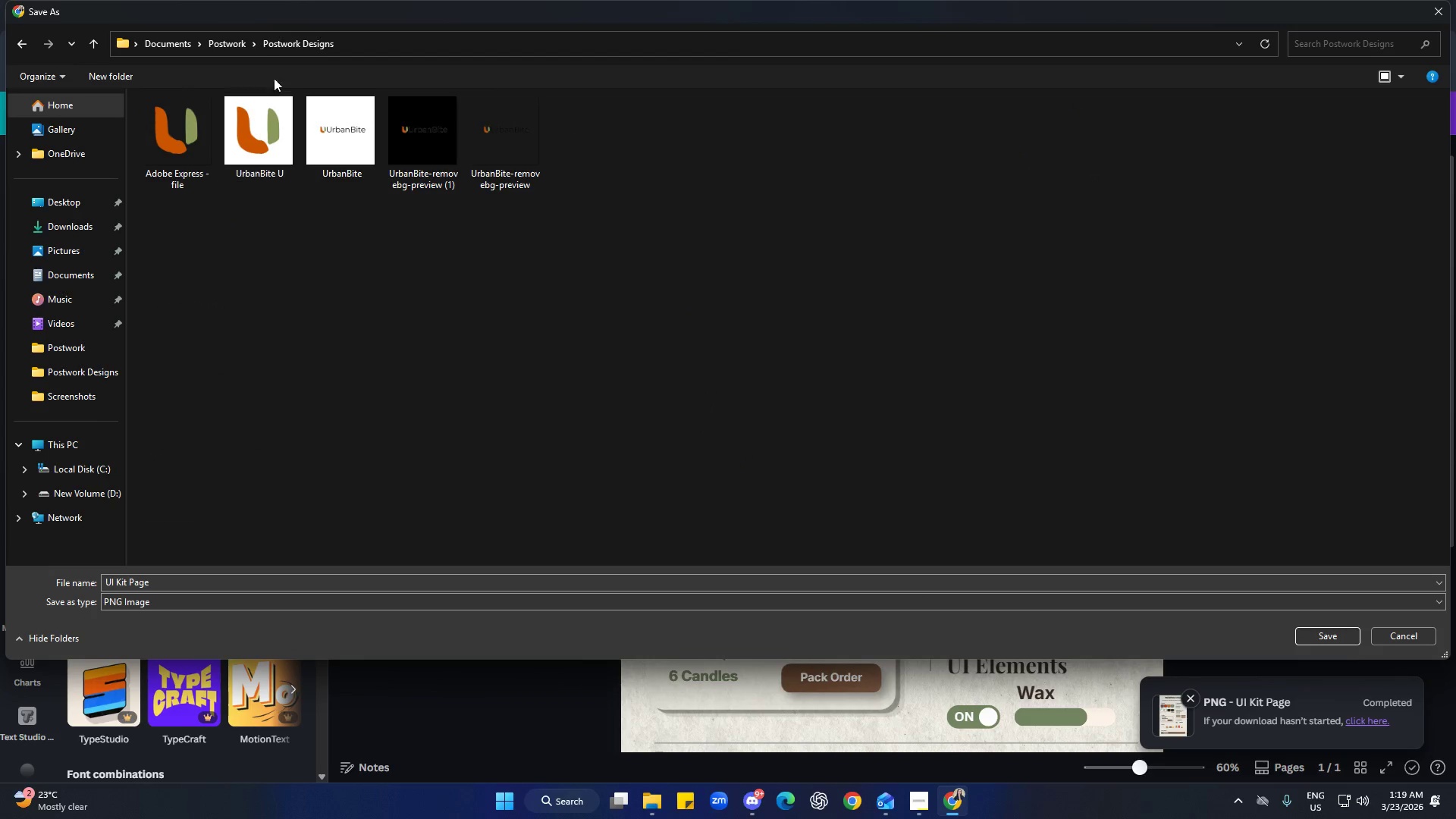 
left_click([237, 40])
 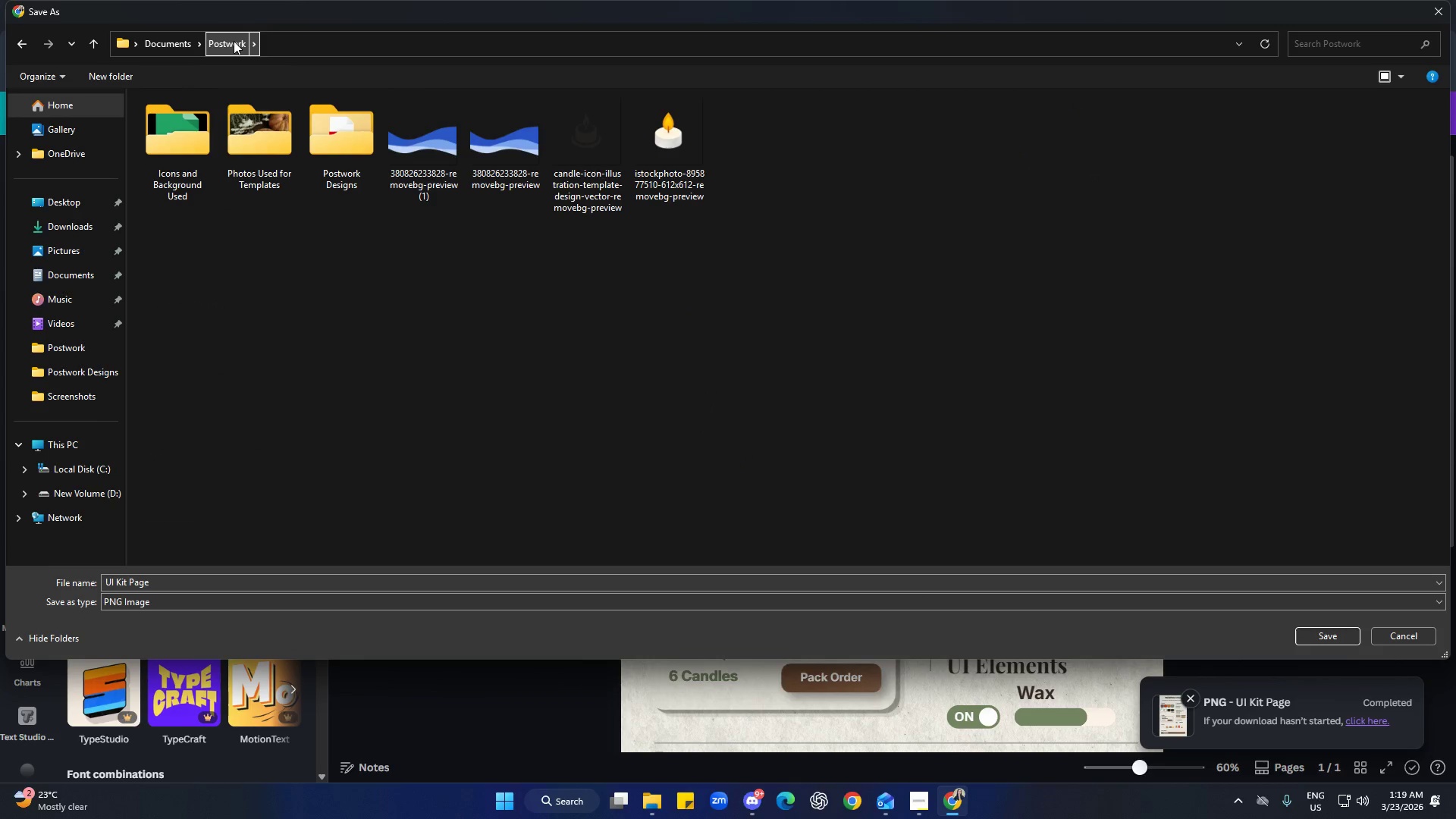 
left_click([234, 41])
 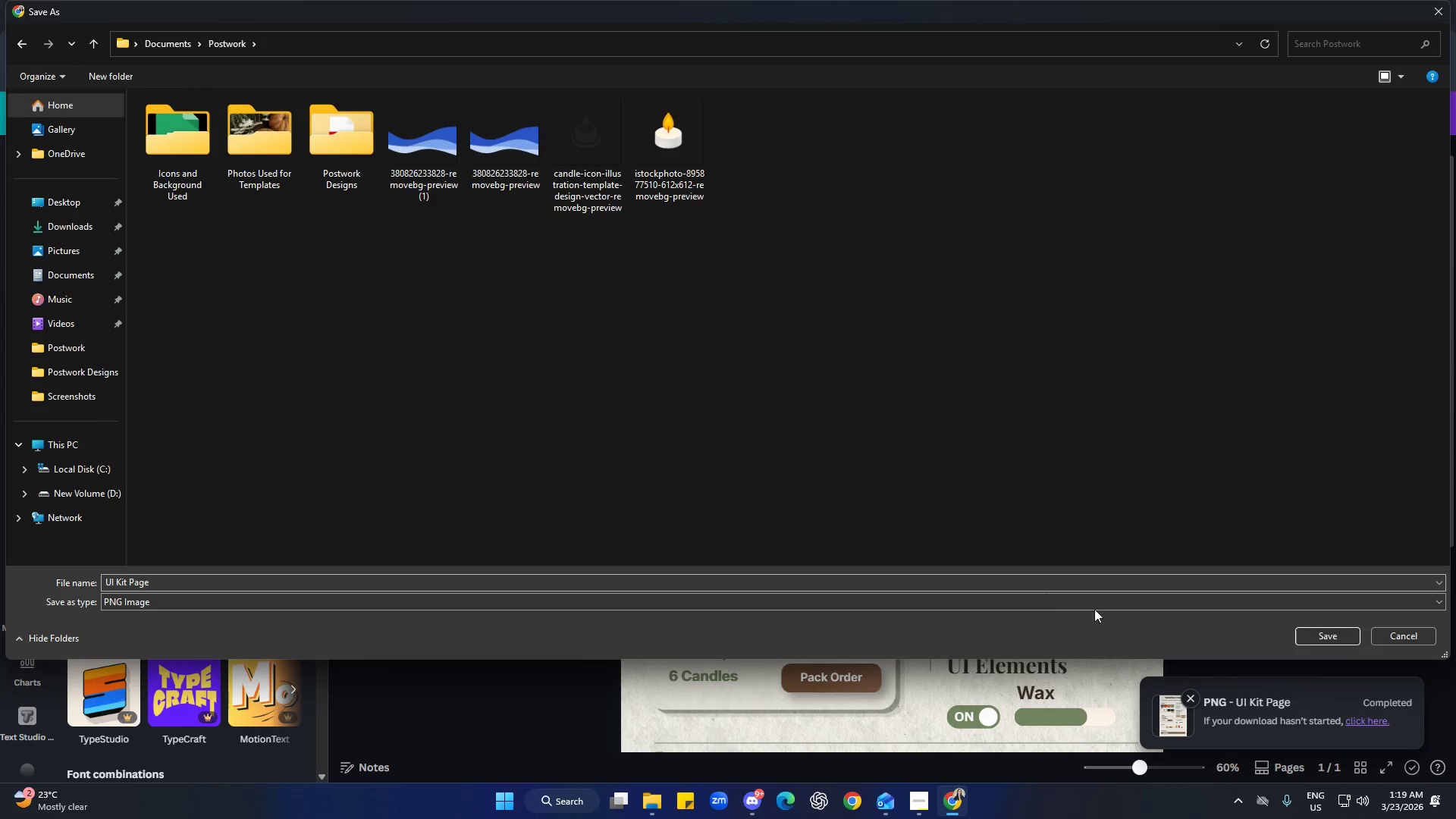 
left_click([1325, 634])
 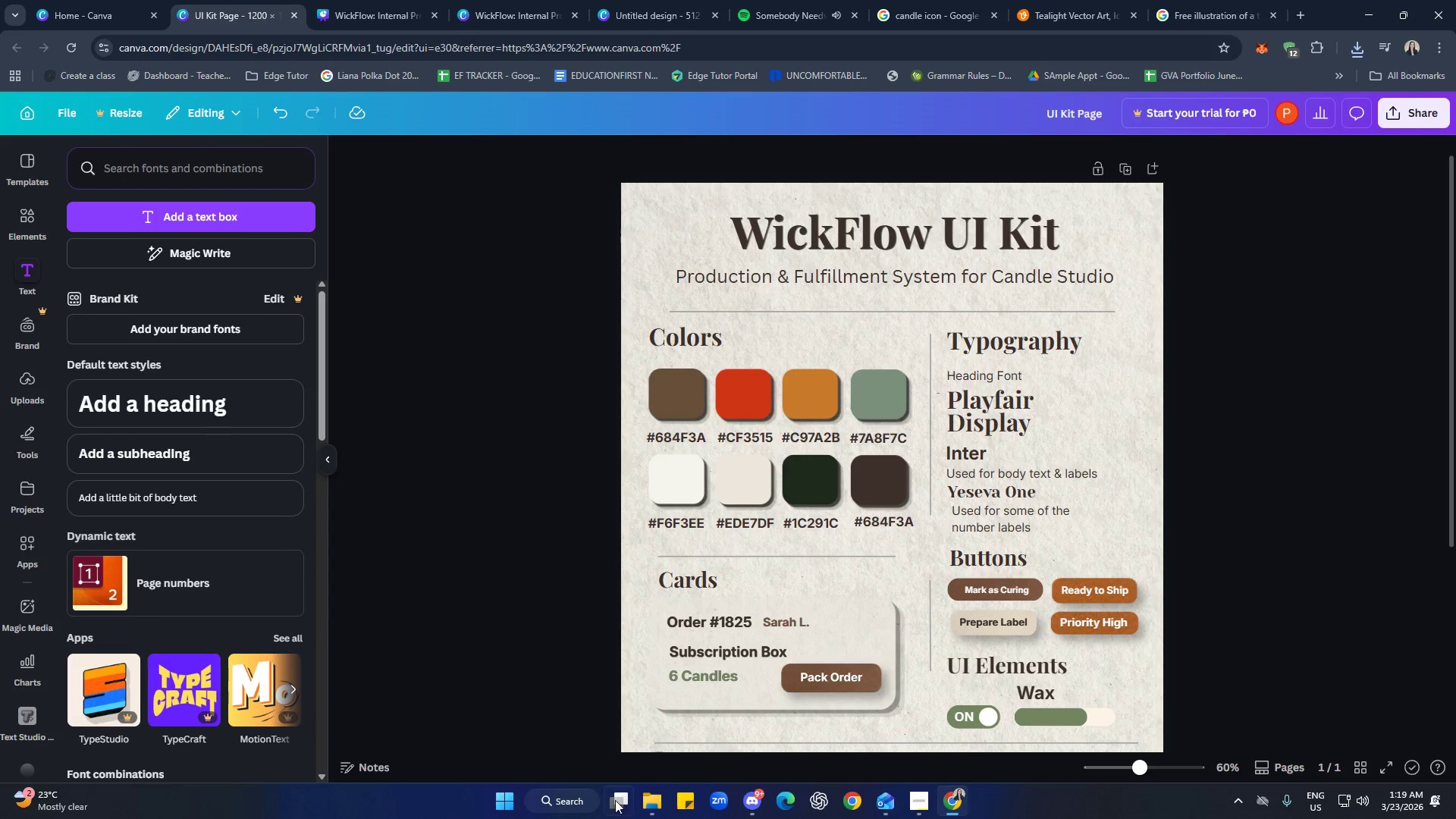 
left_click([655, 807])
 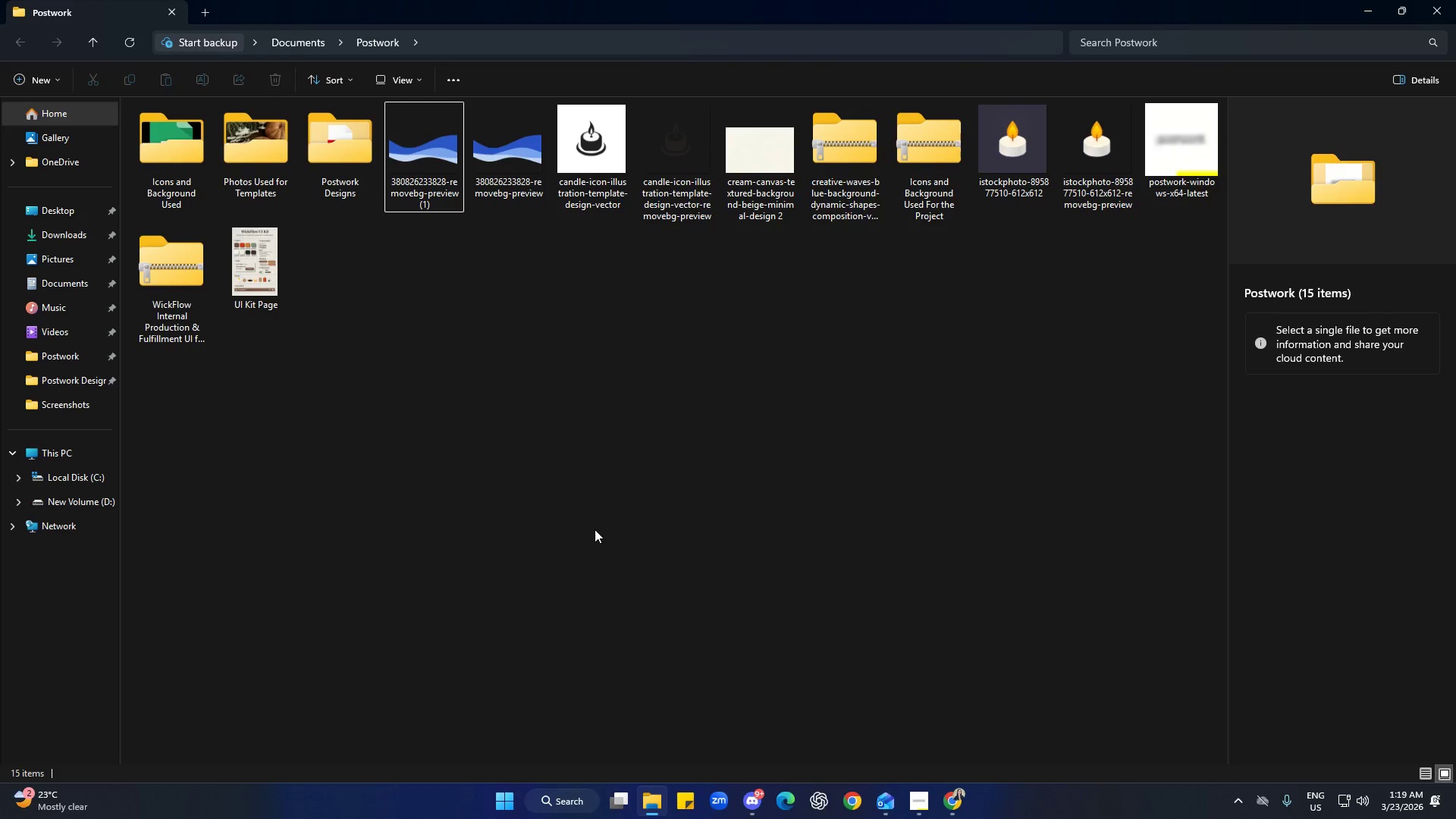 
left_click([529, 459])
 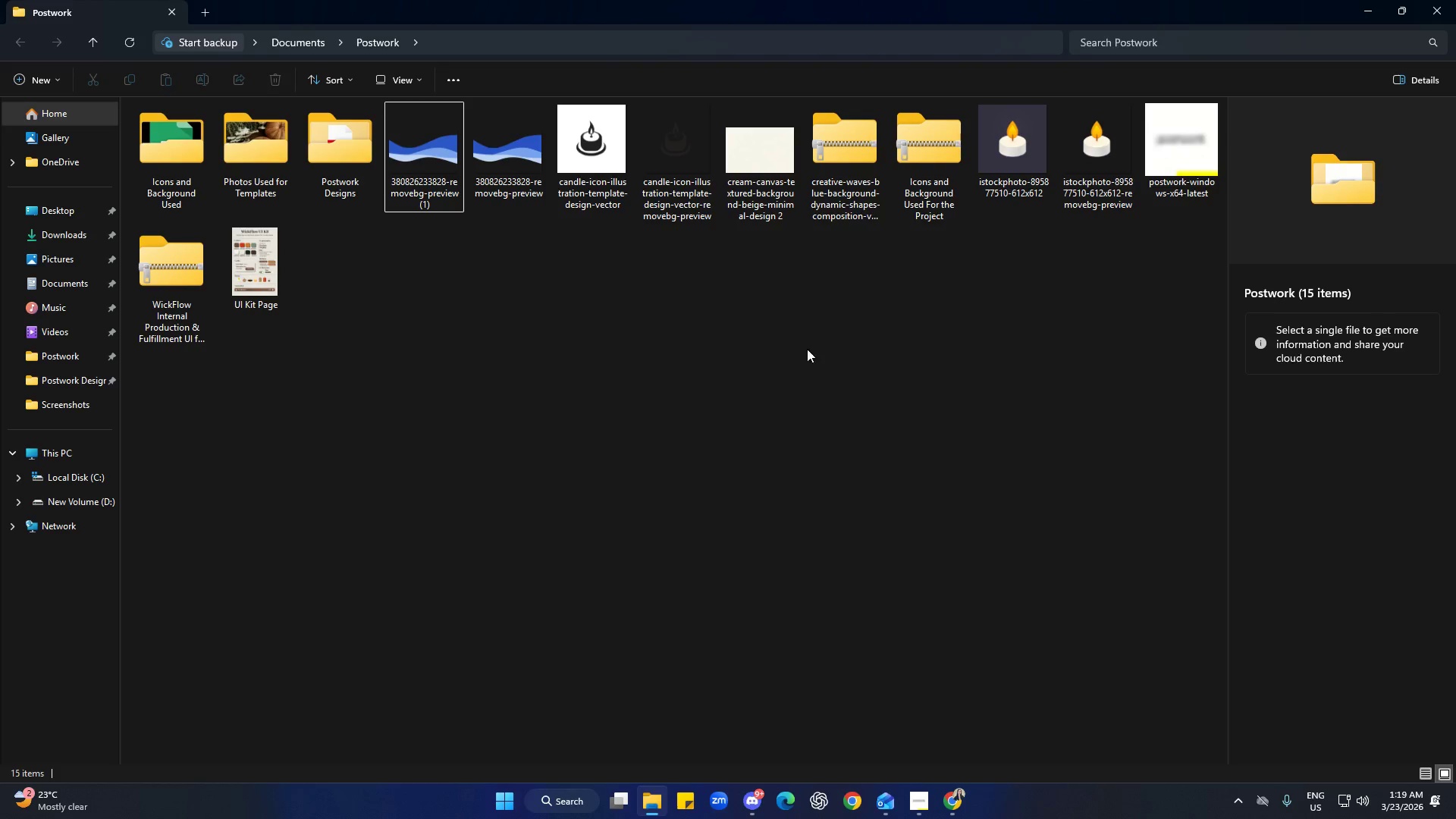 
wait(5.53)
 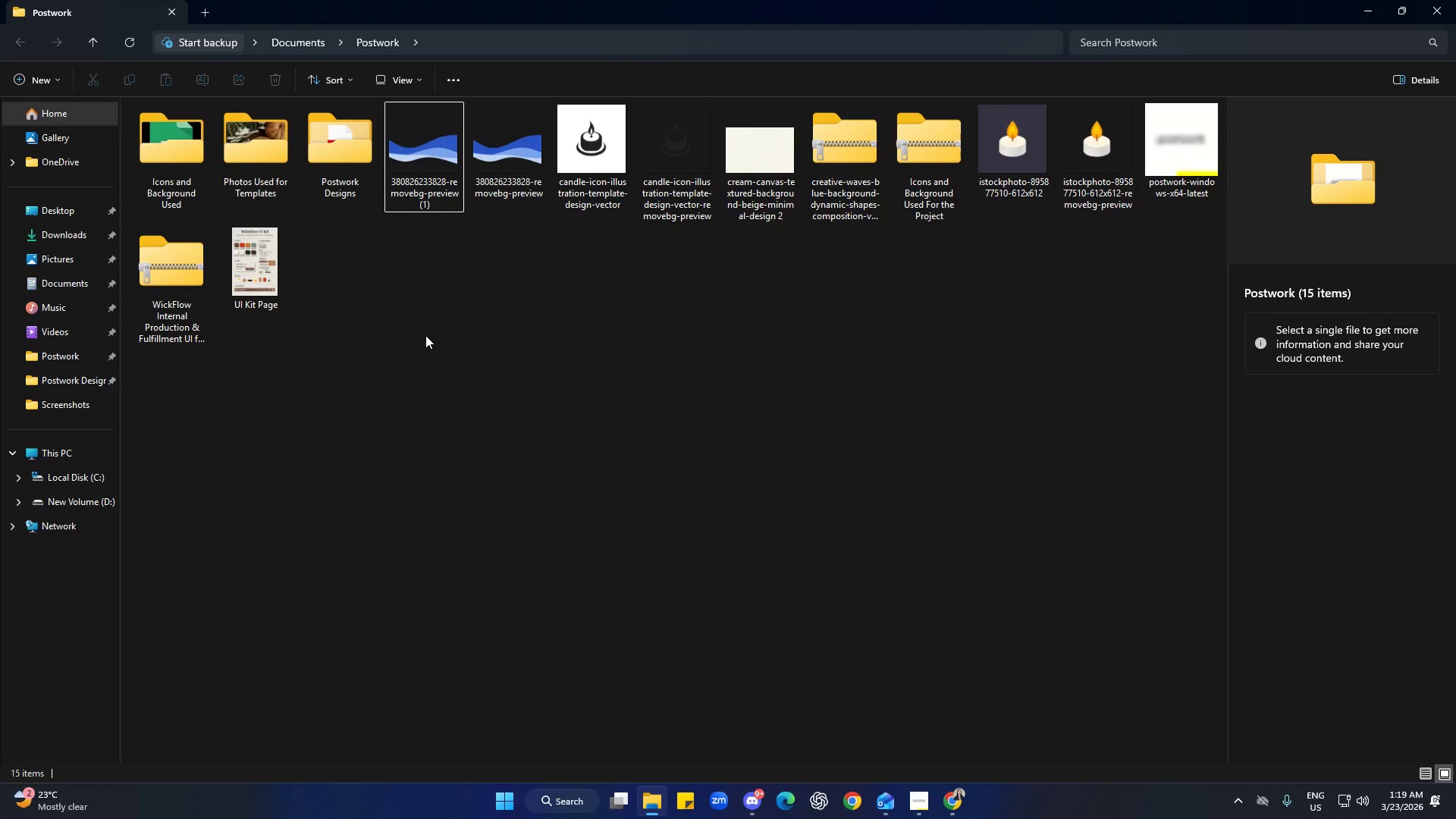 
left_click([843, 206])
 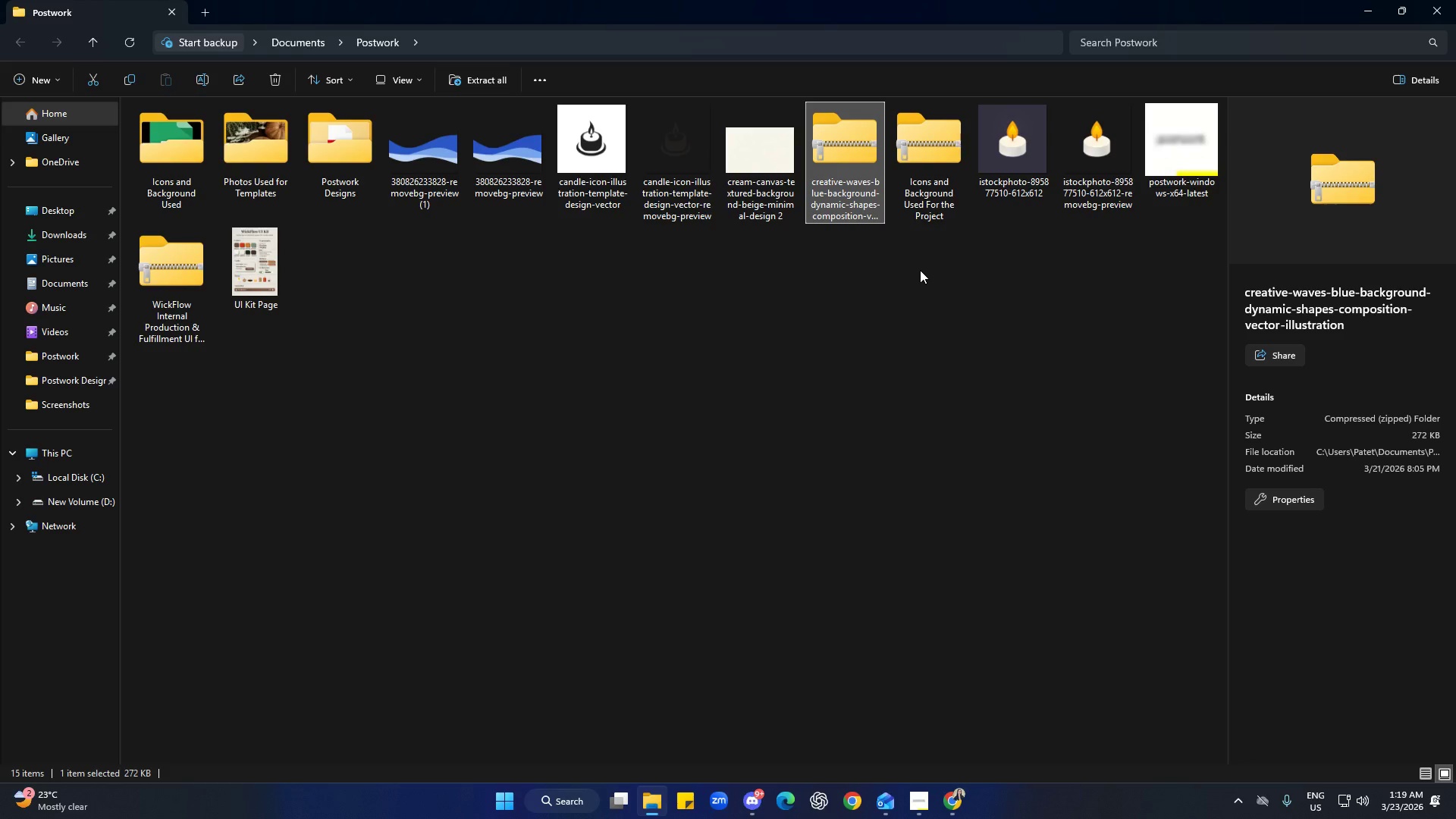 
key(Delete)
 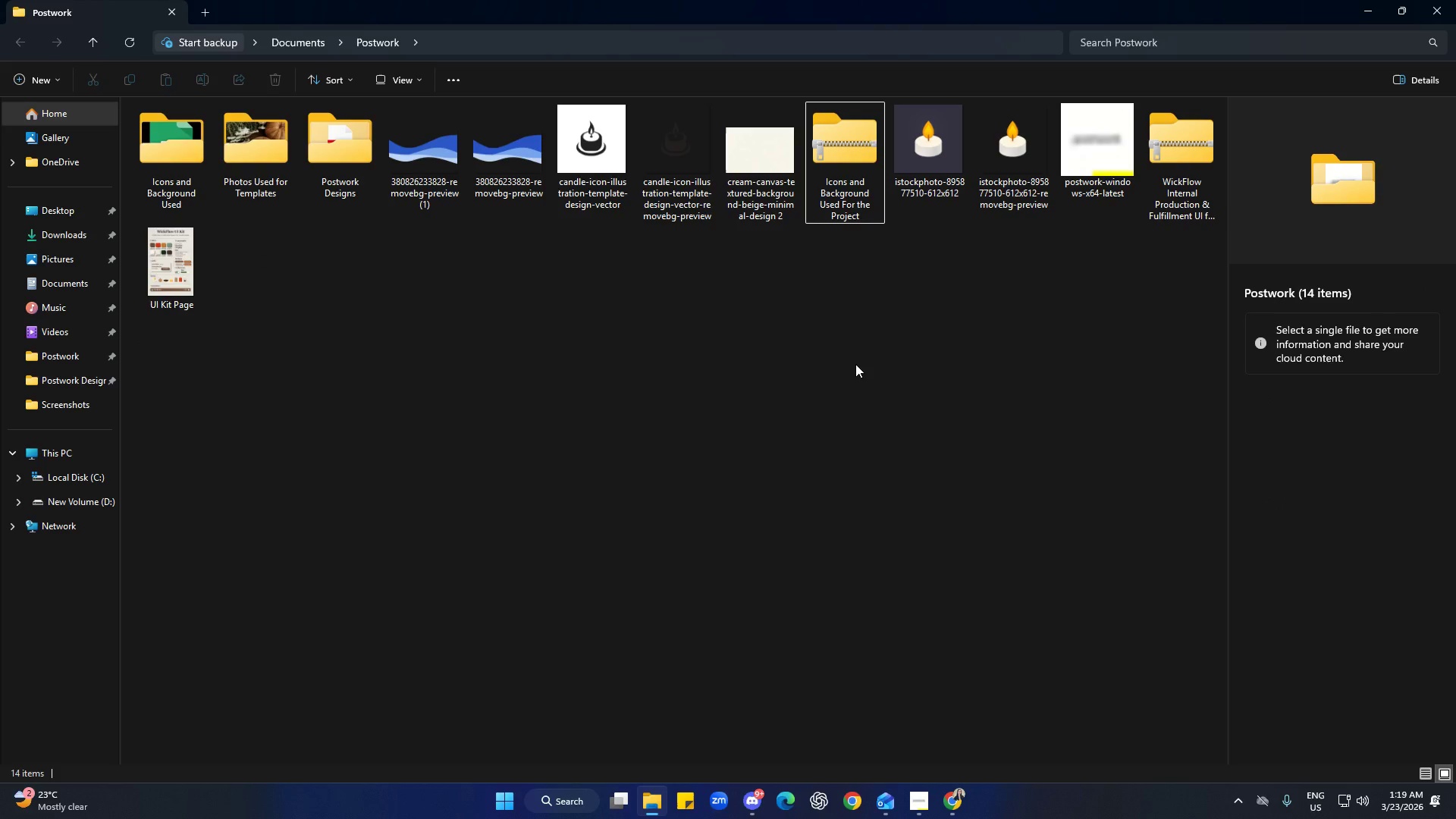 
left_click([855, 364])
 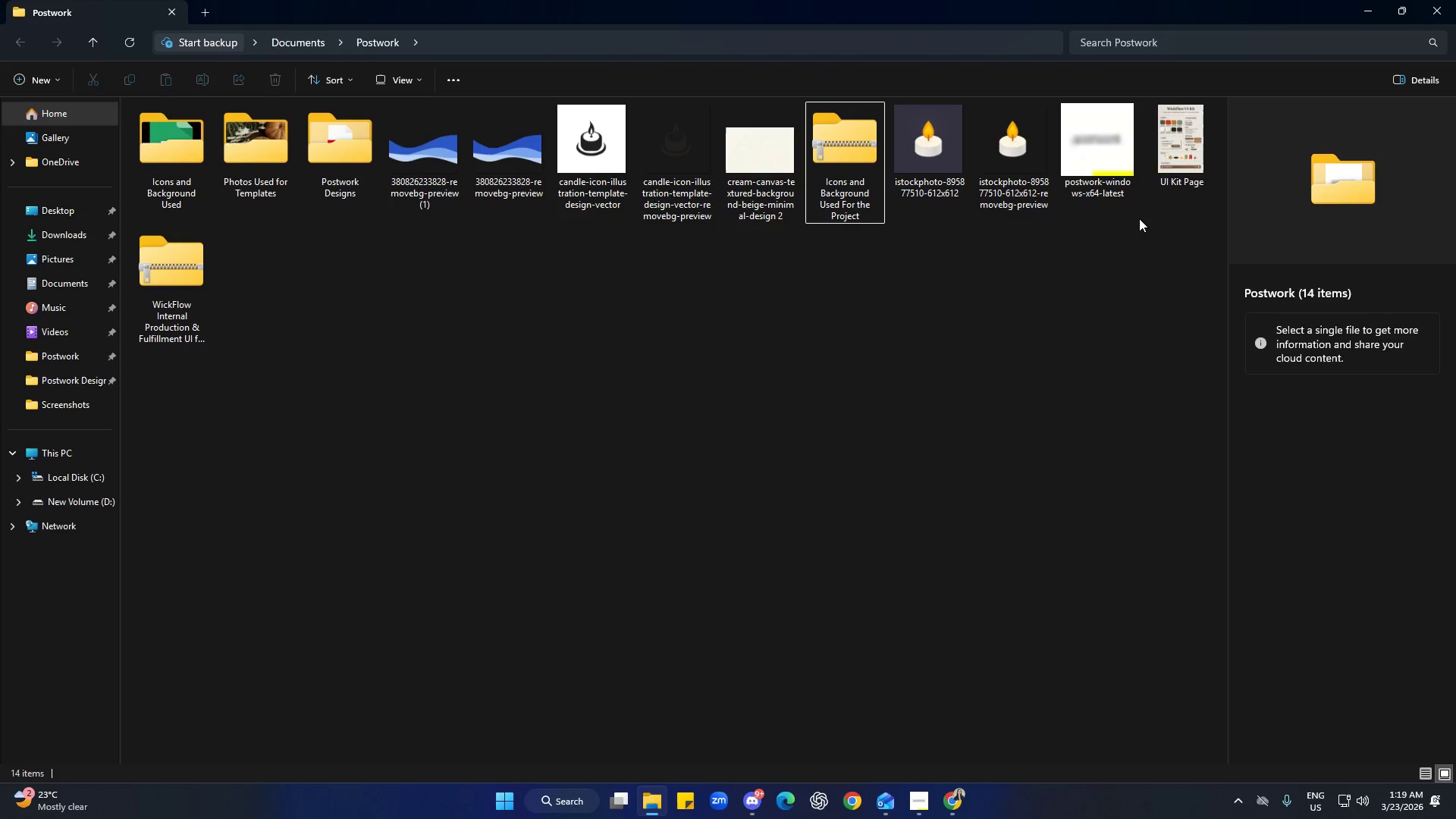 
double_click([1185, 146])
 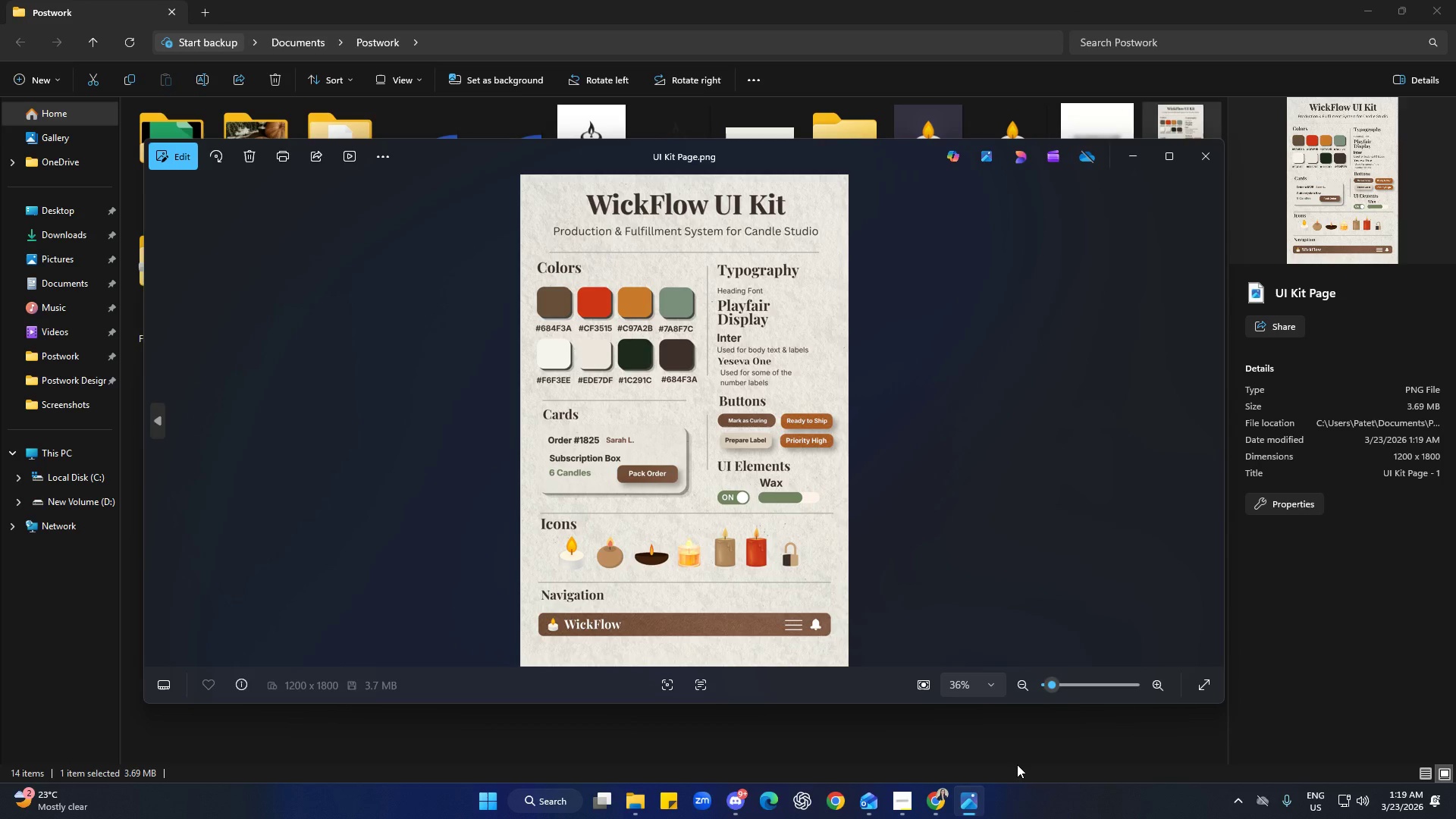 
left_click([1017, 764])
 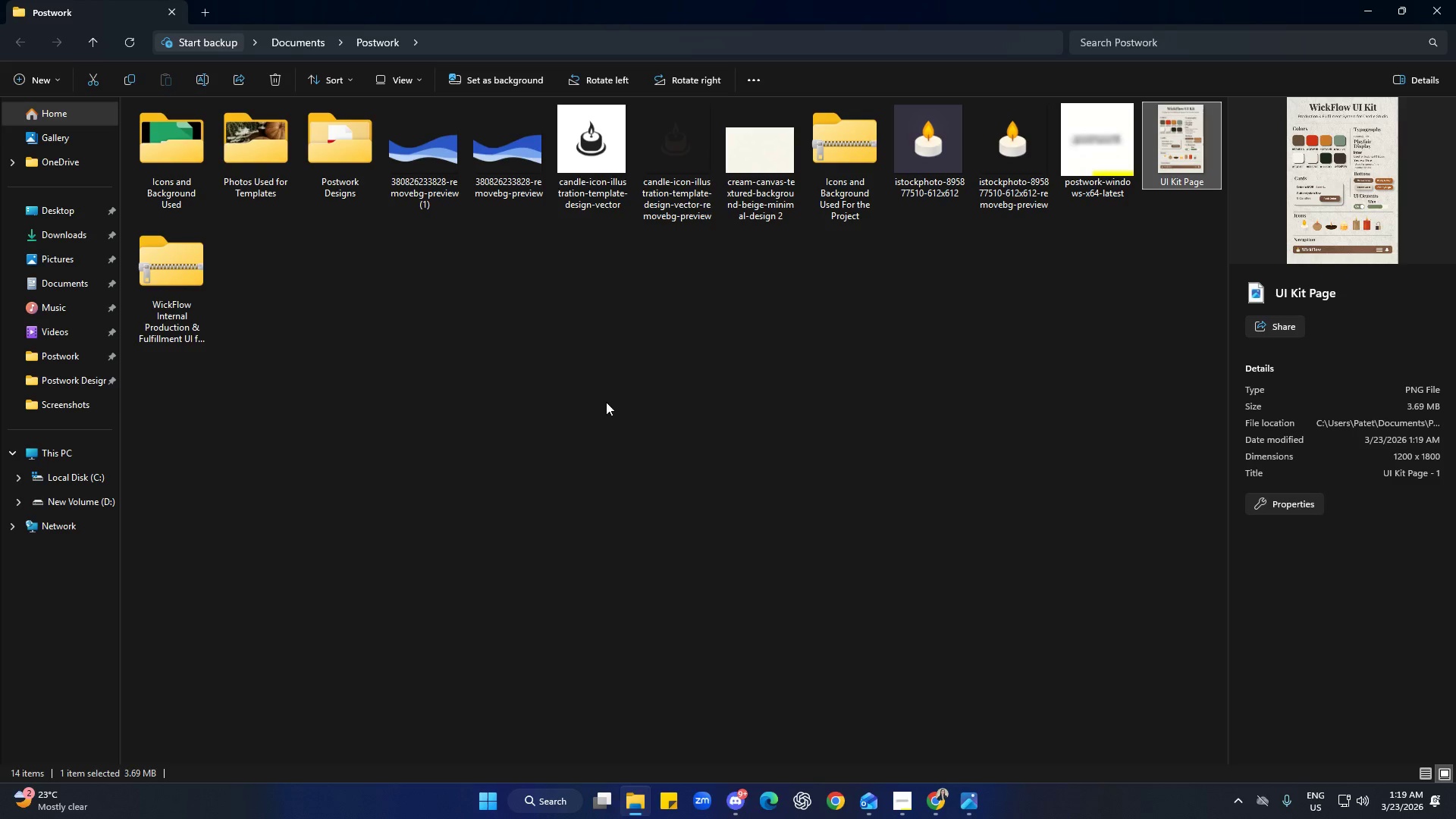 
left_click([605, 400])
 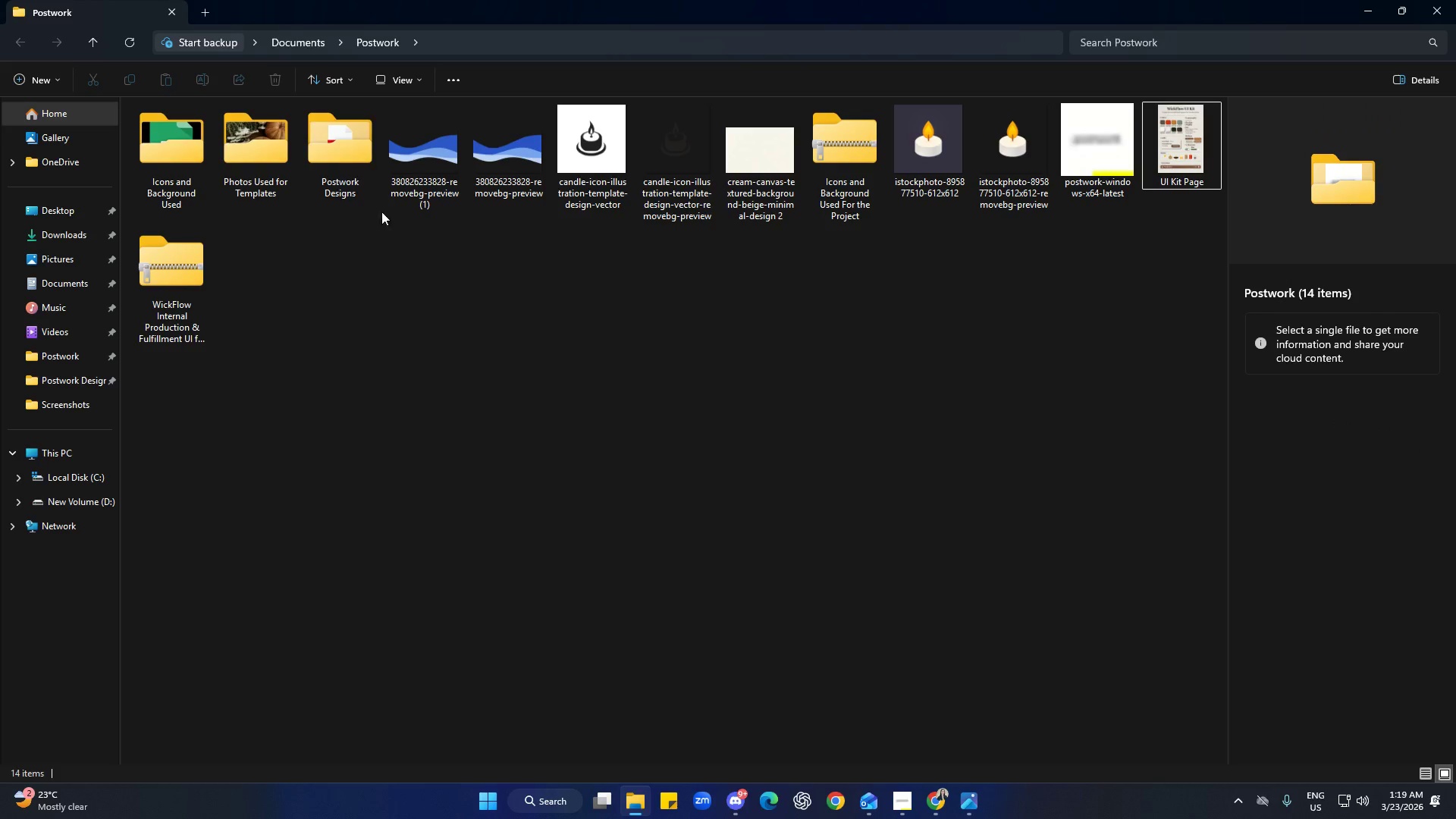 
mouse_move([349, 196])
 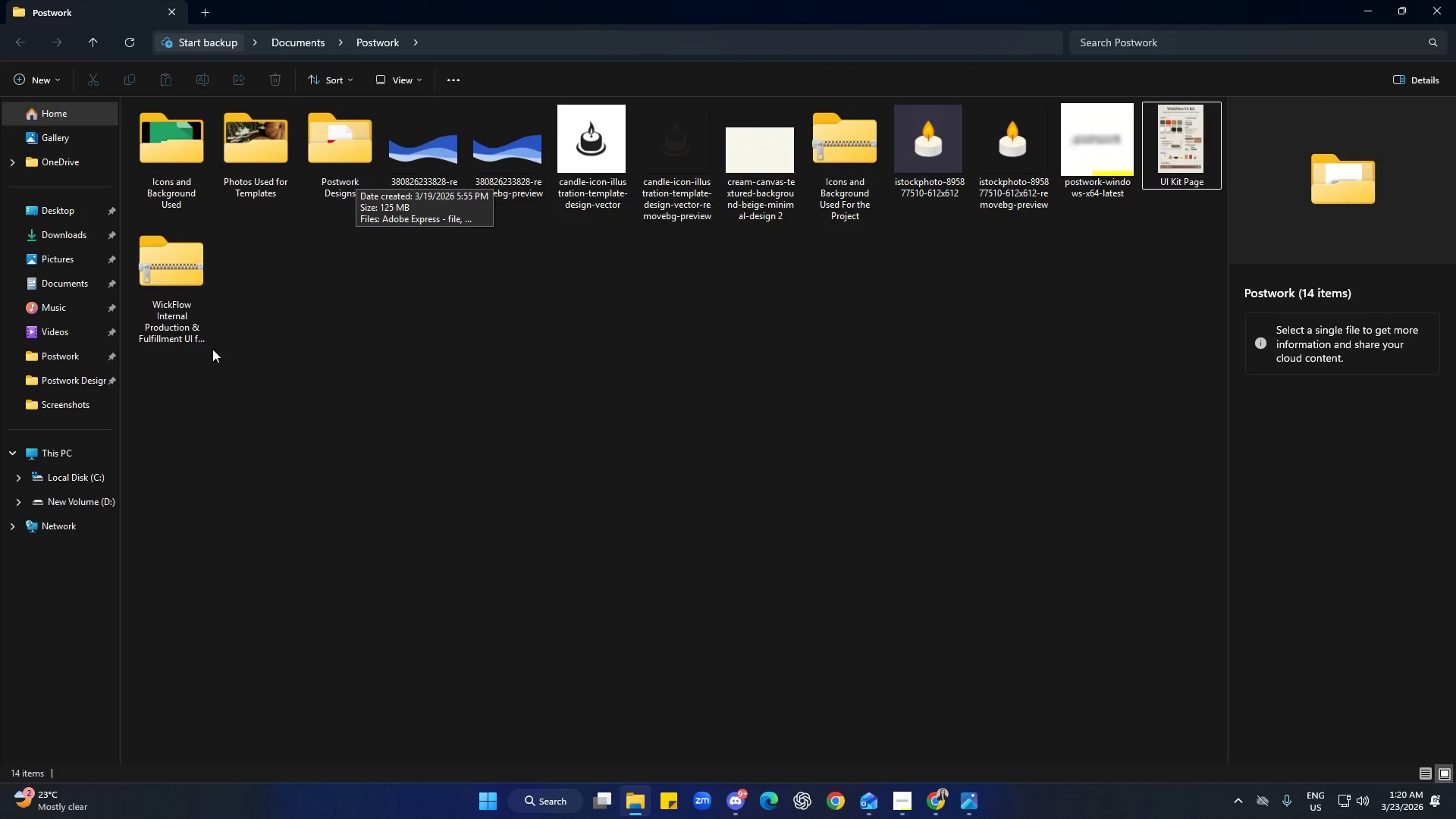 
left_click([185, 321])
 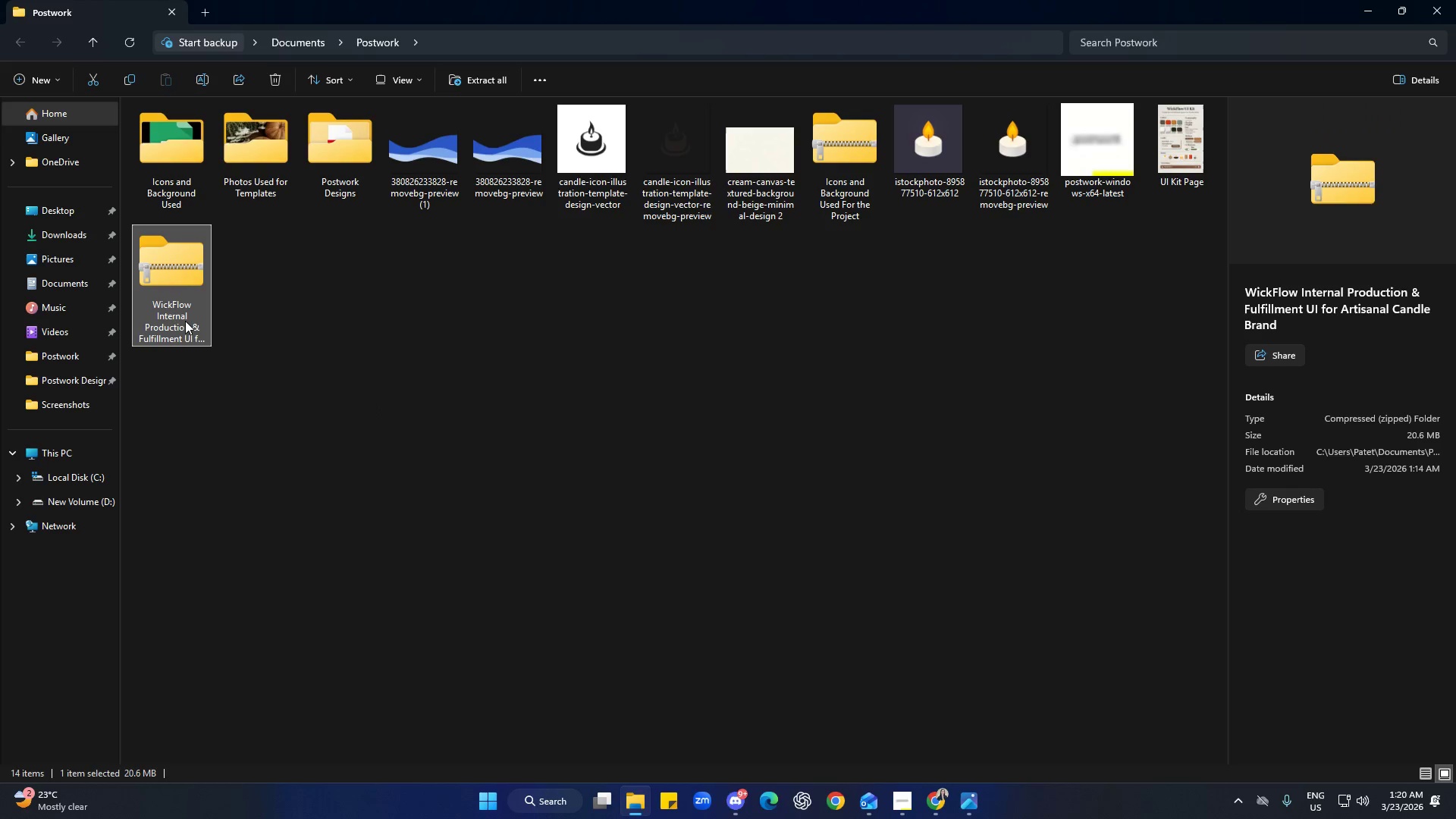 
right_click([184, 321])
 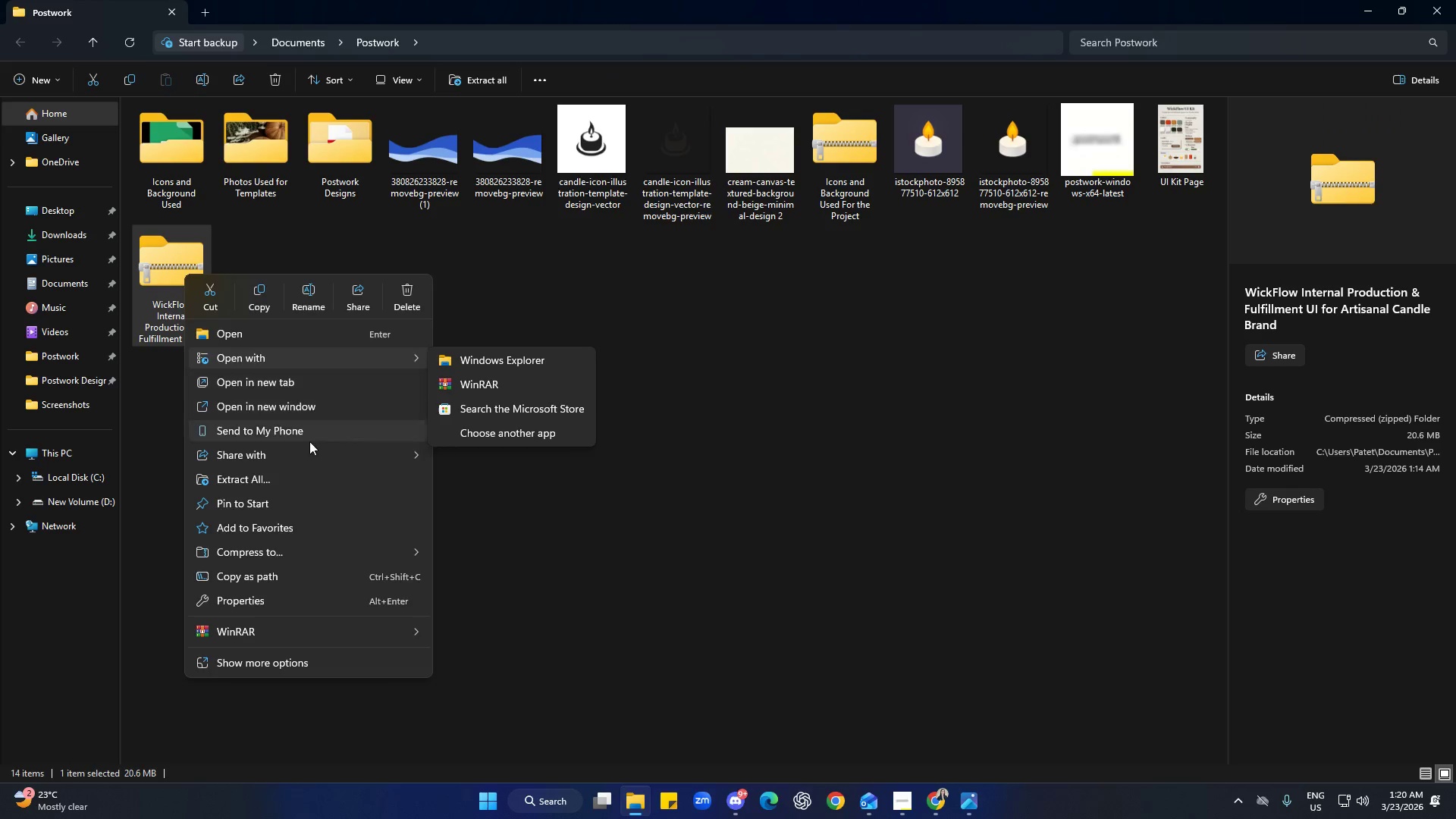 
left_click([295, 486])
 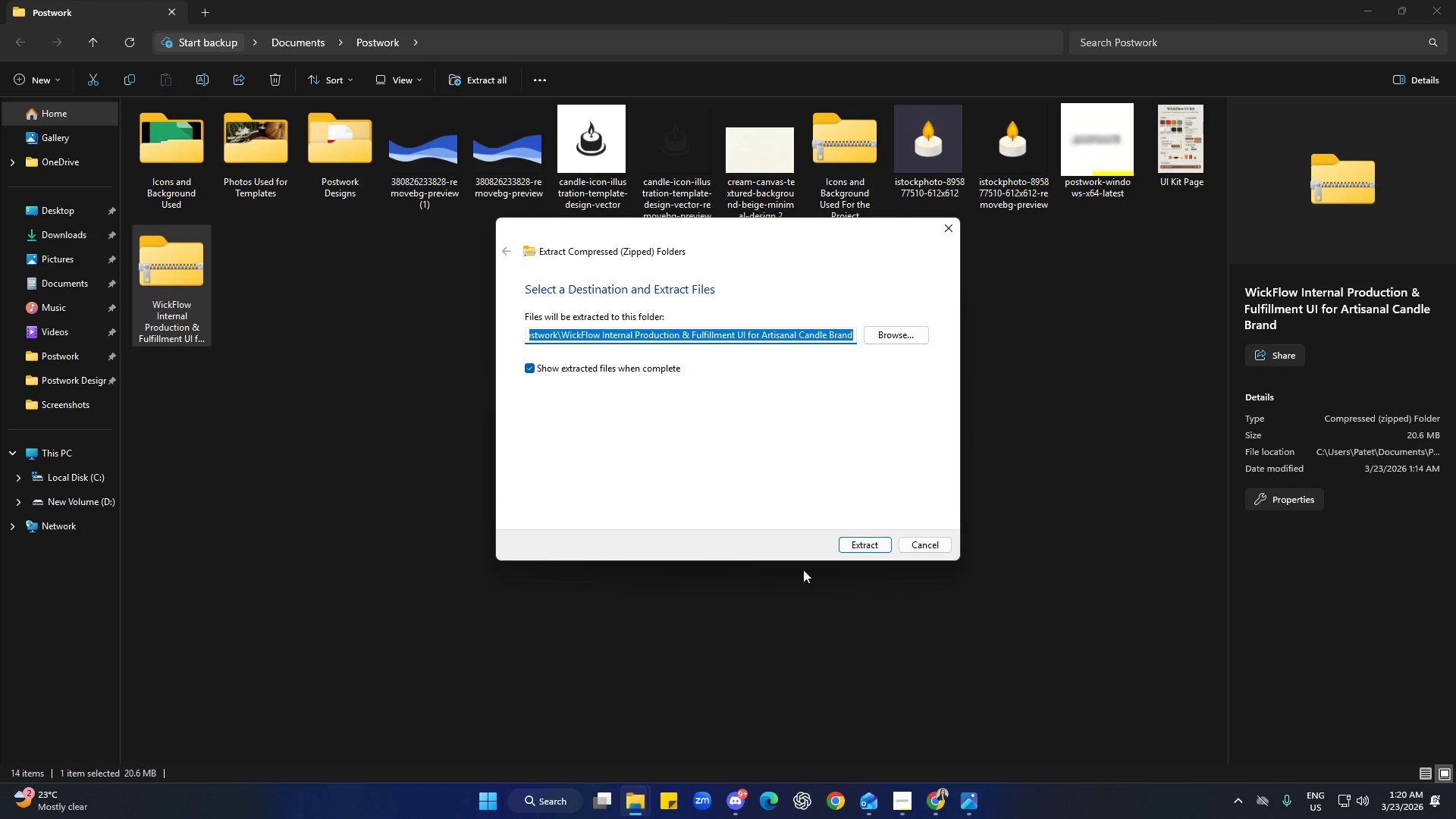 
left_click([864, 551])
 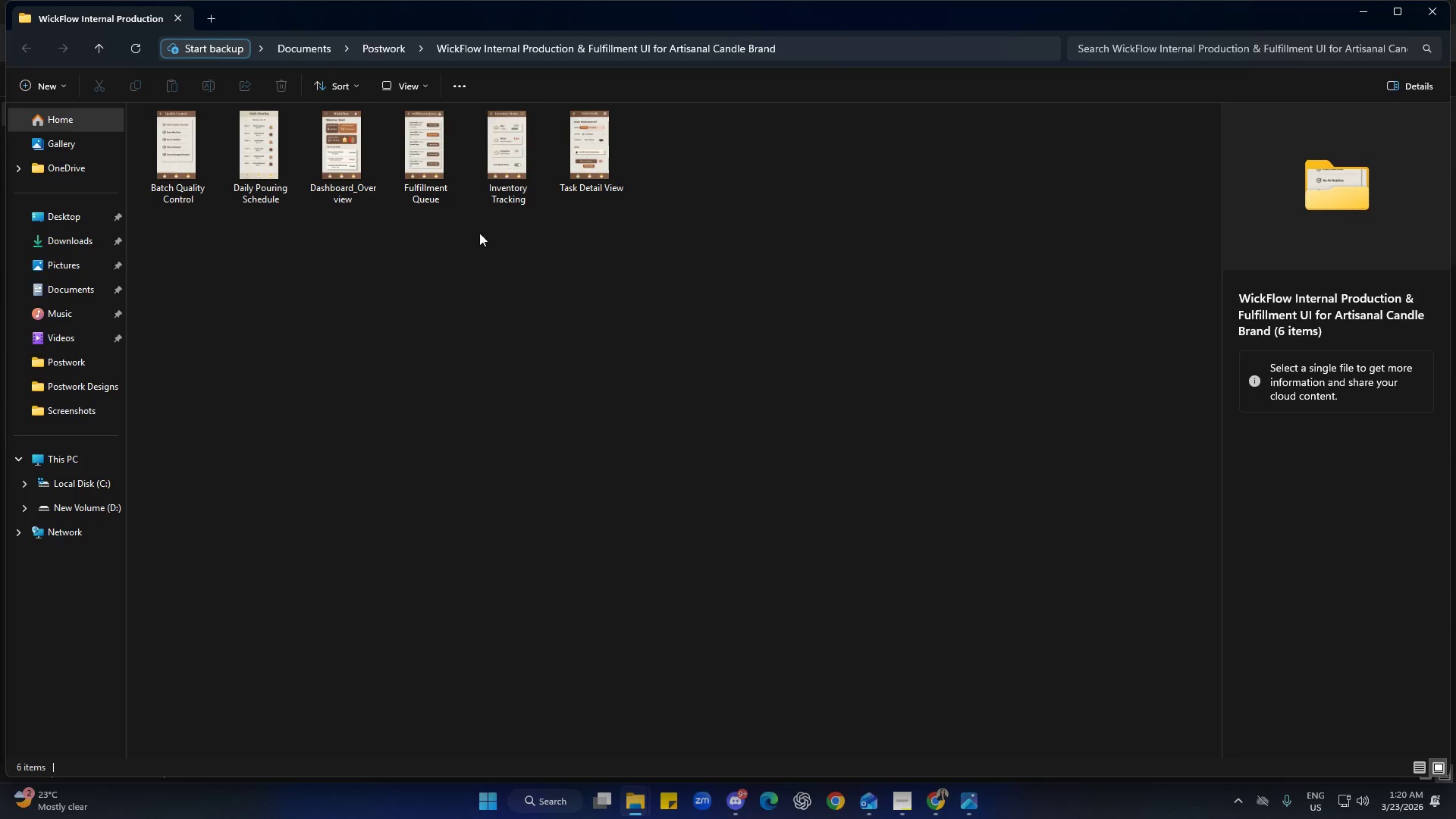 
left_click([1429, 18])
 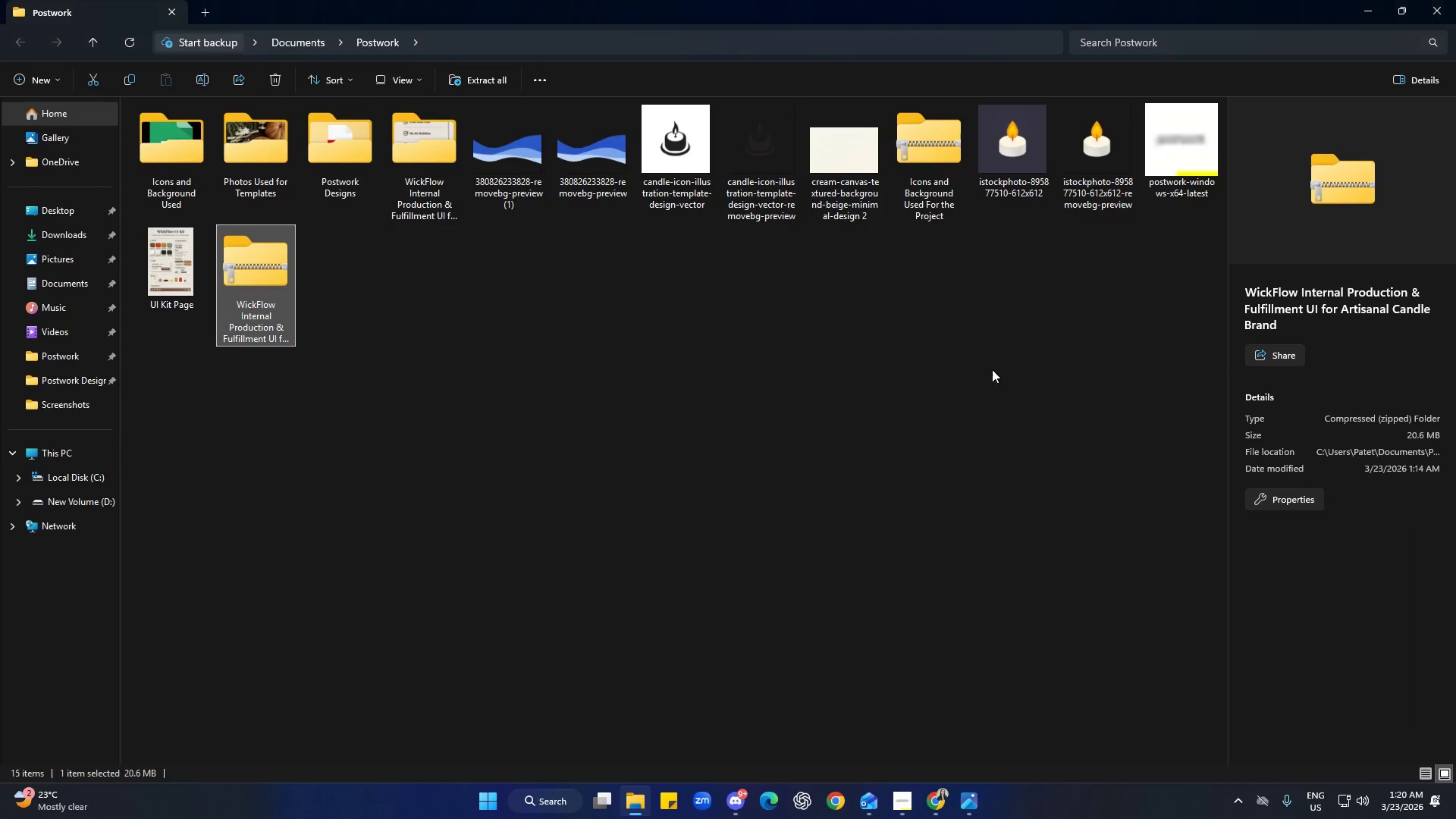 
left_click([664, 362])
 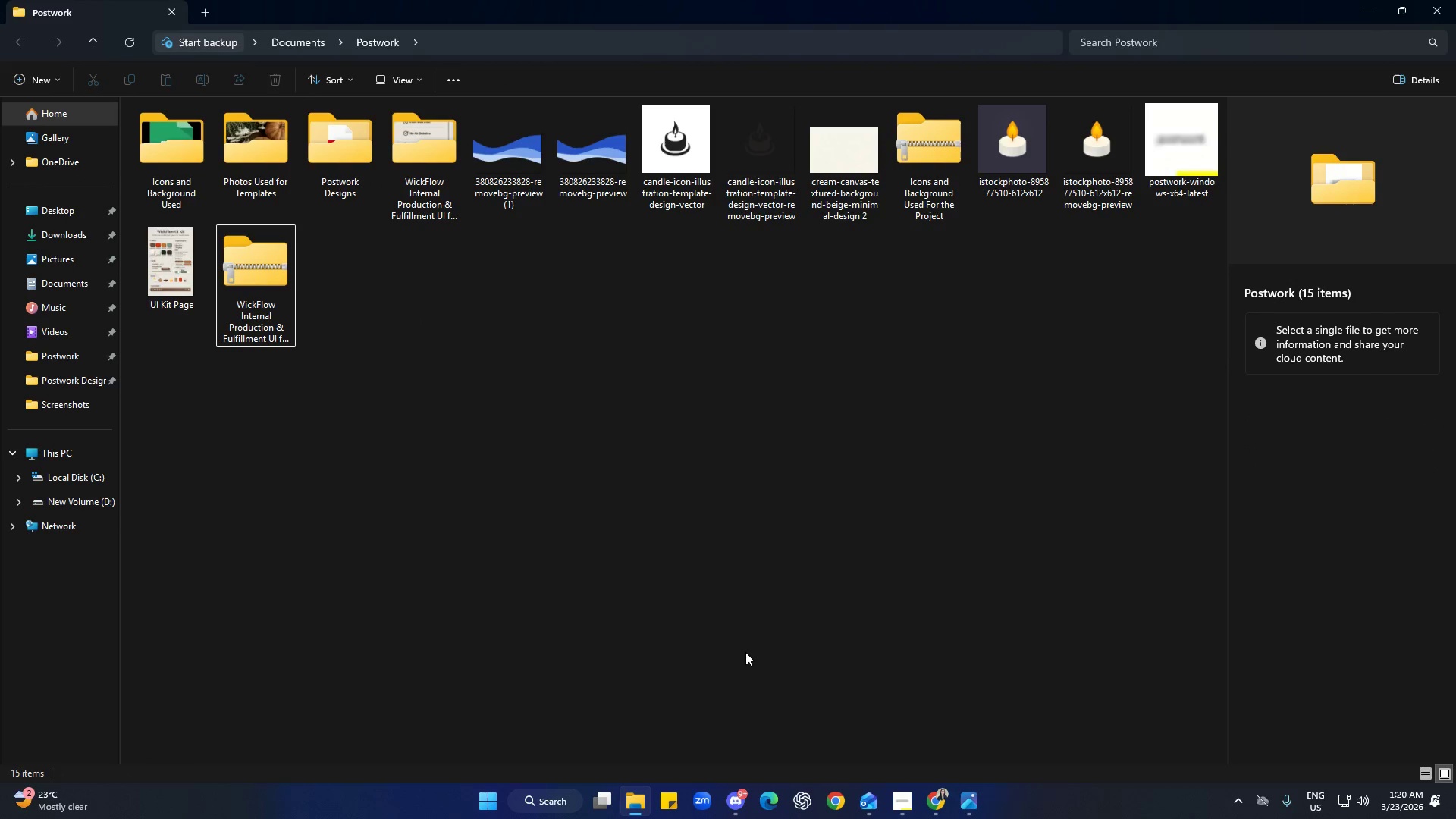 
left_click([911, 796])